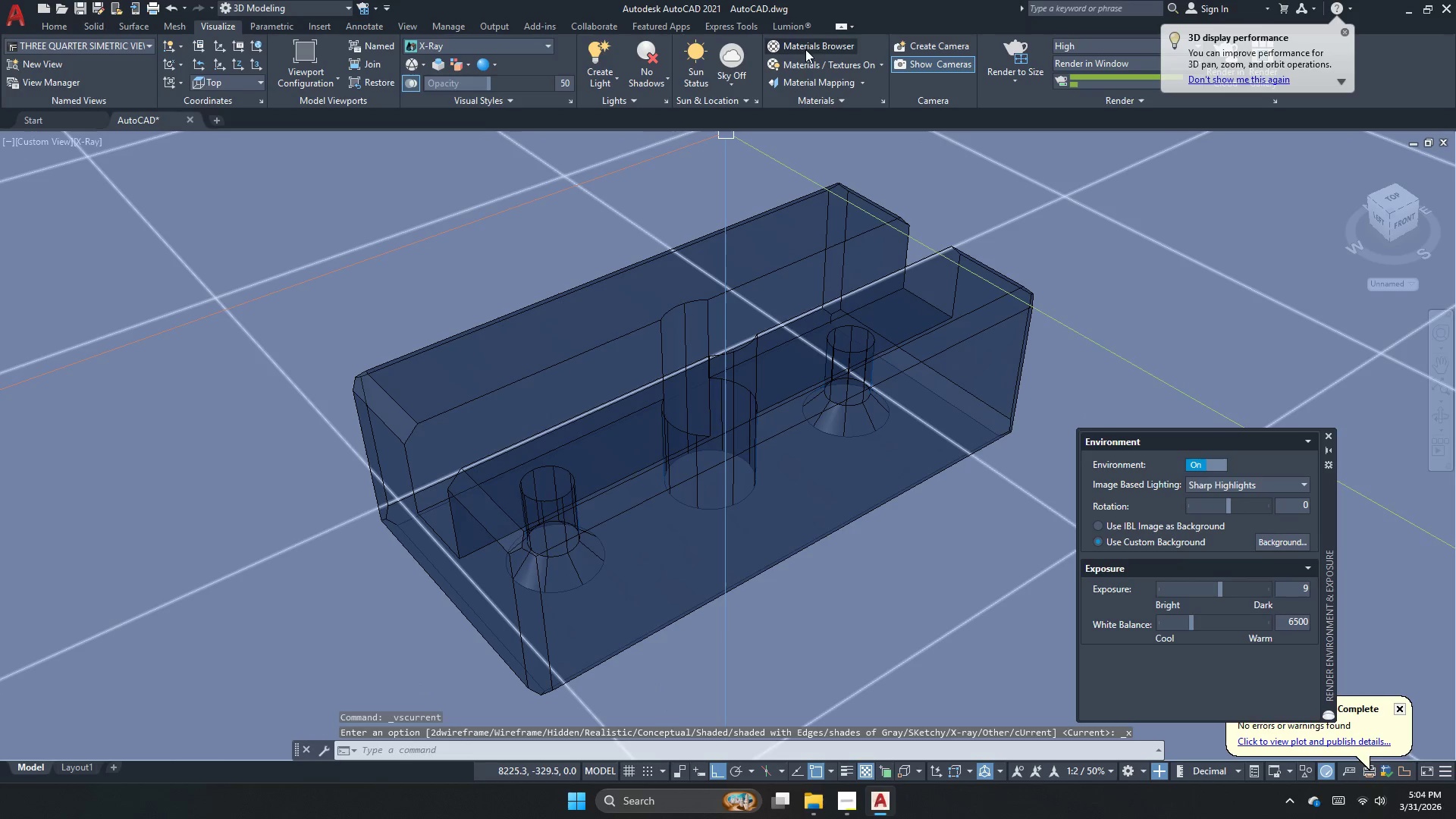 
left_click([647, 83])
 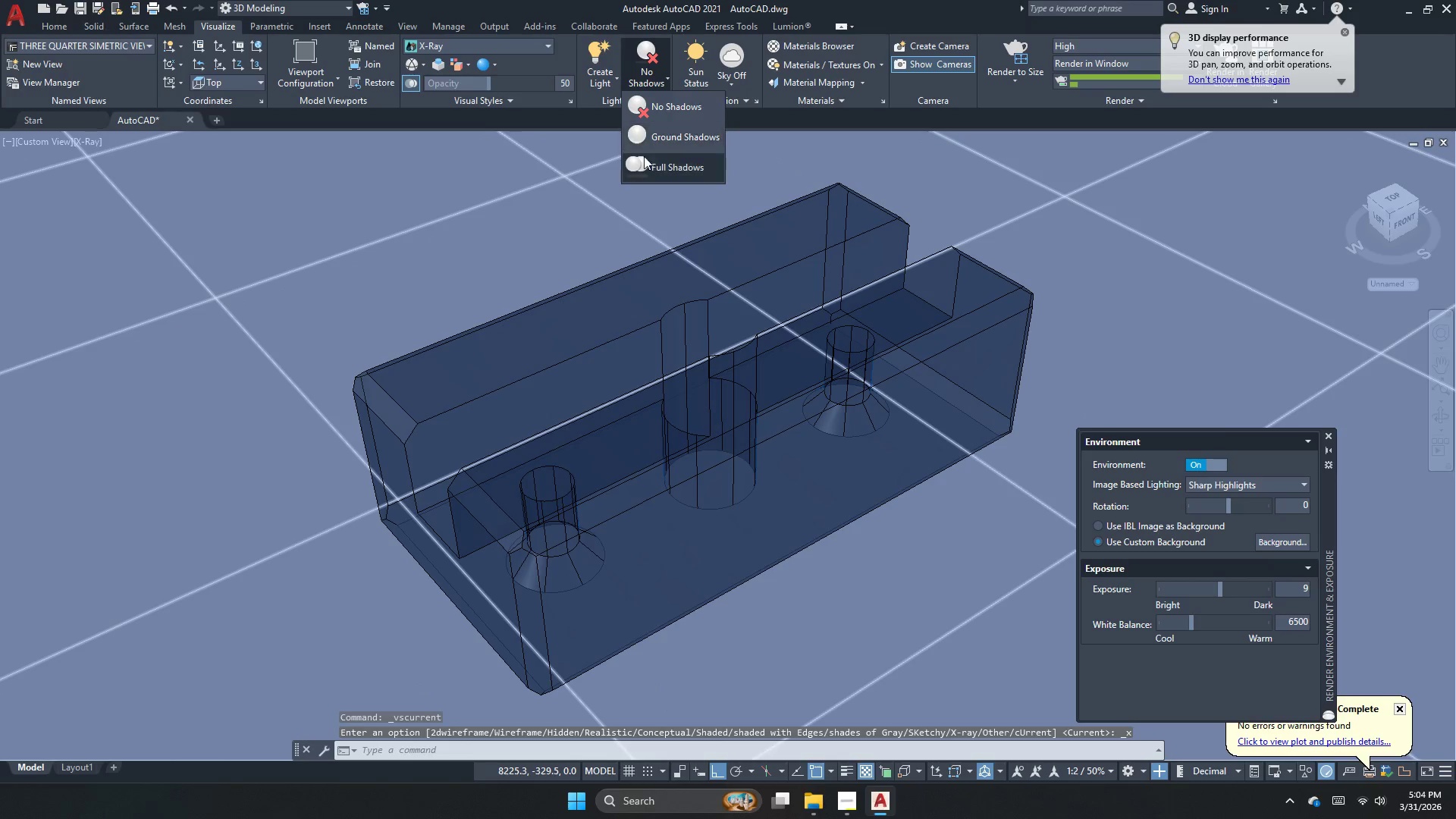 
left_click([644, 163])
 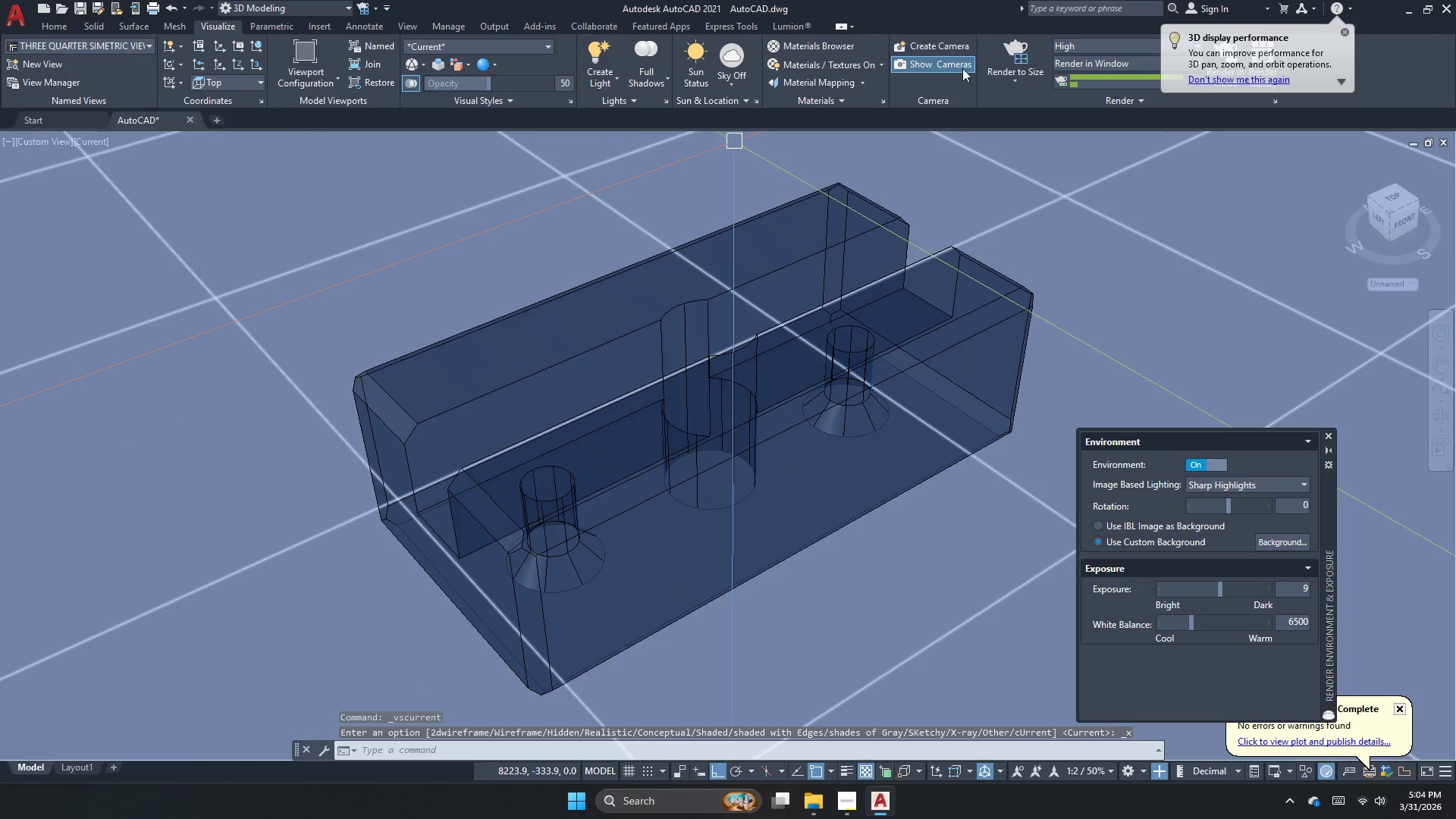 
left_click([994, 74])
 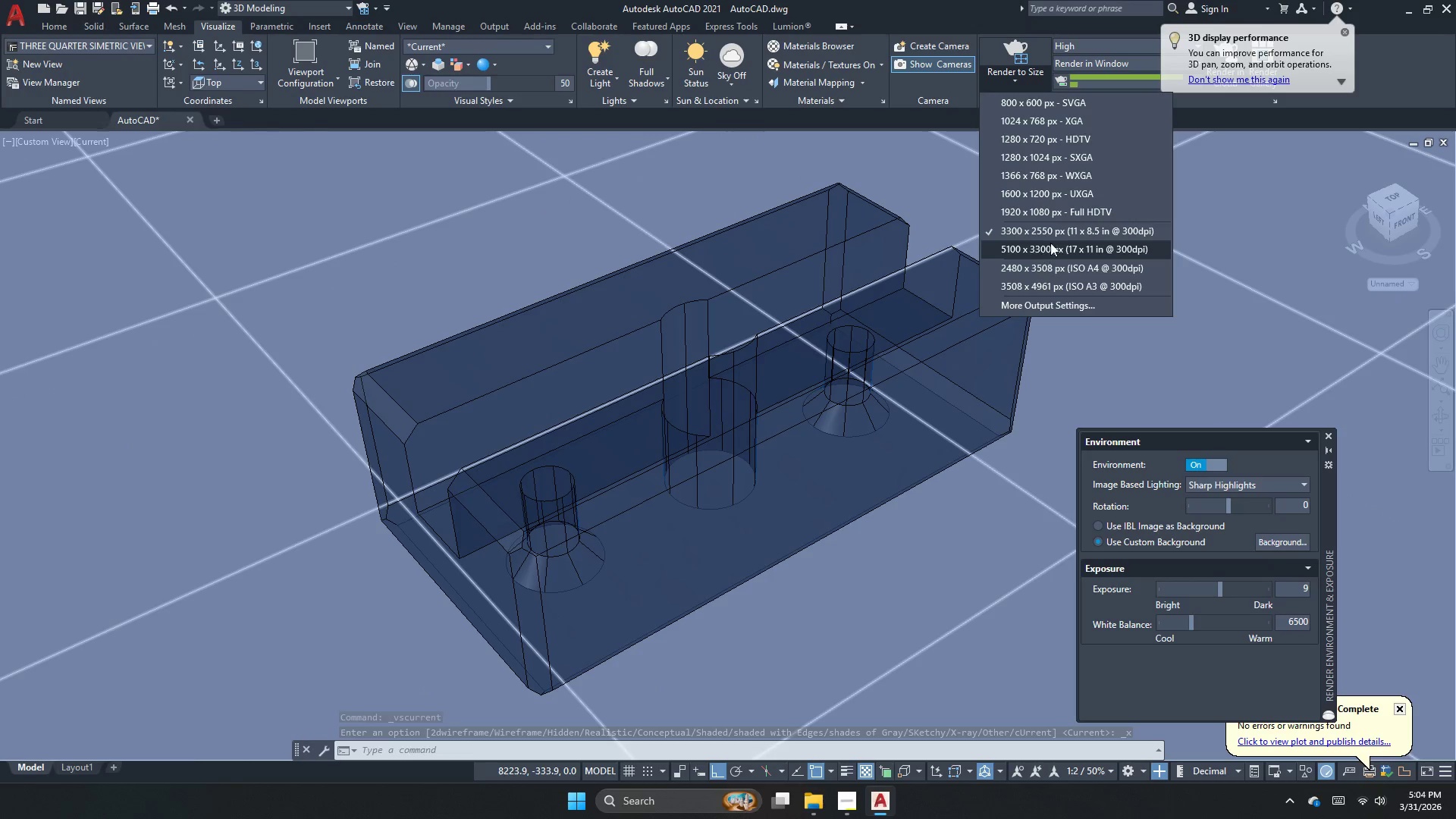 
left_click([1060, 234])
 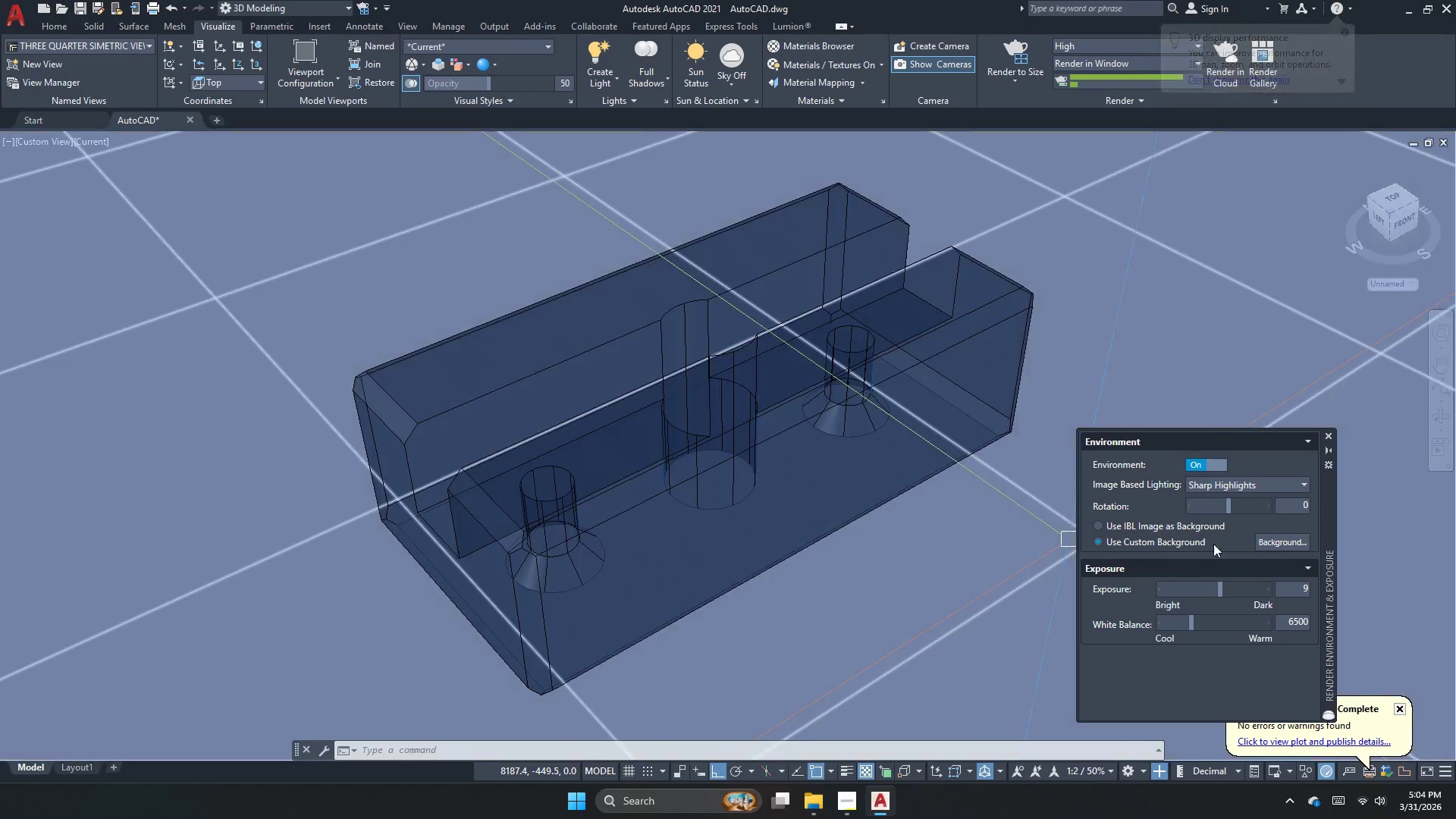 
left_click([1264, 538])
 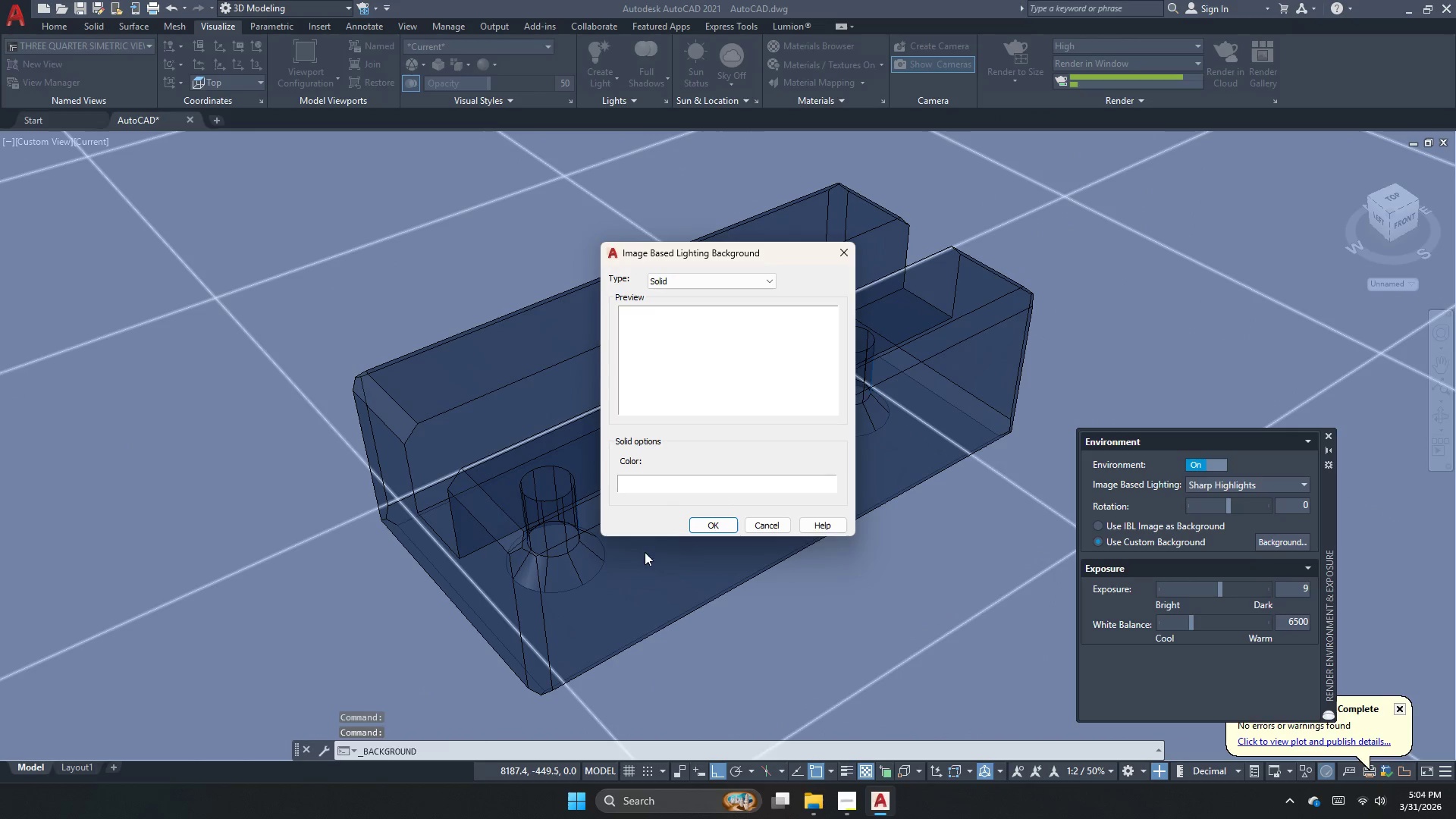 
left_click([717, 518])
 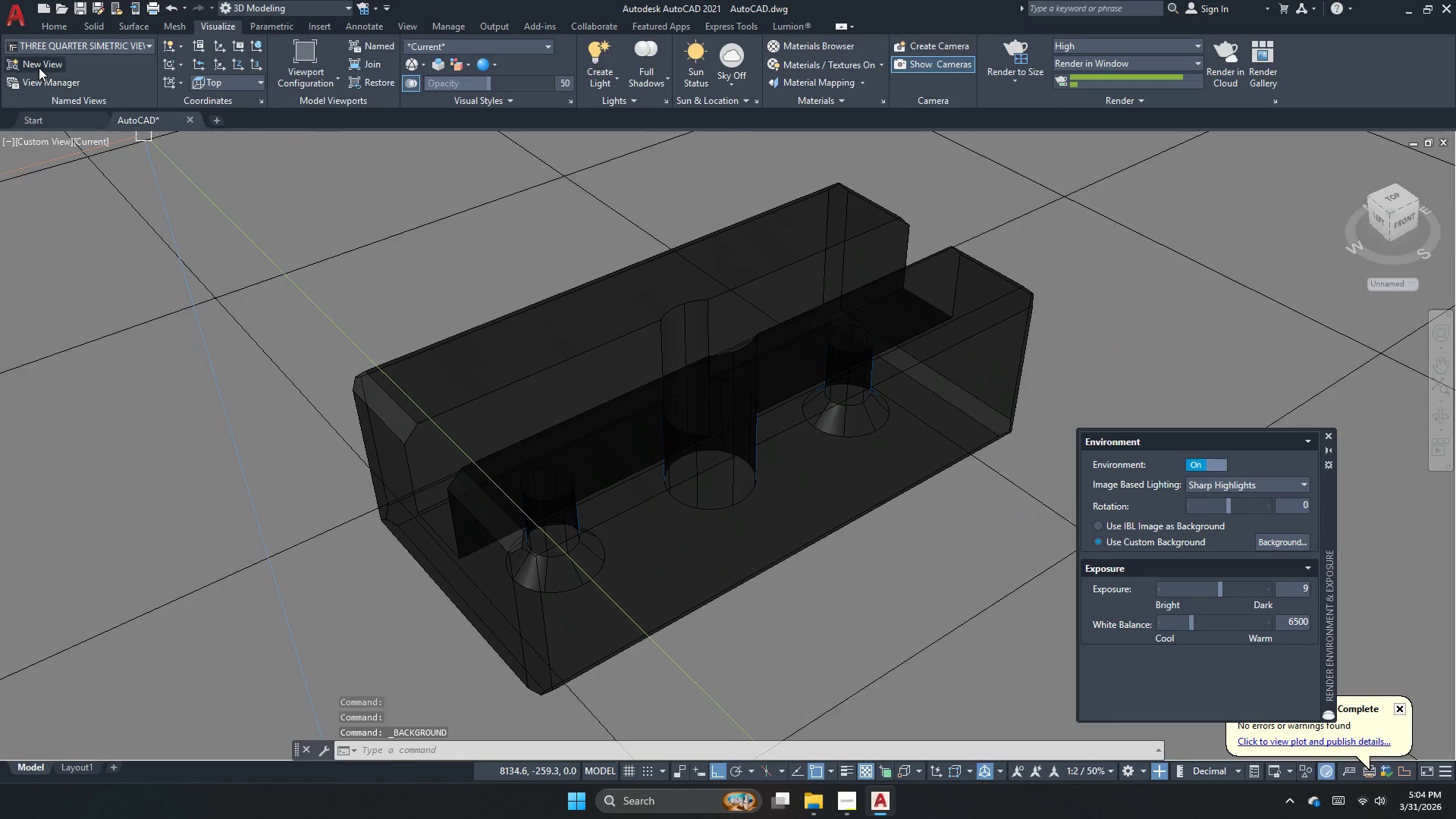 
left_click([39, 67])
 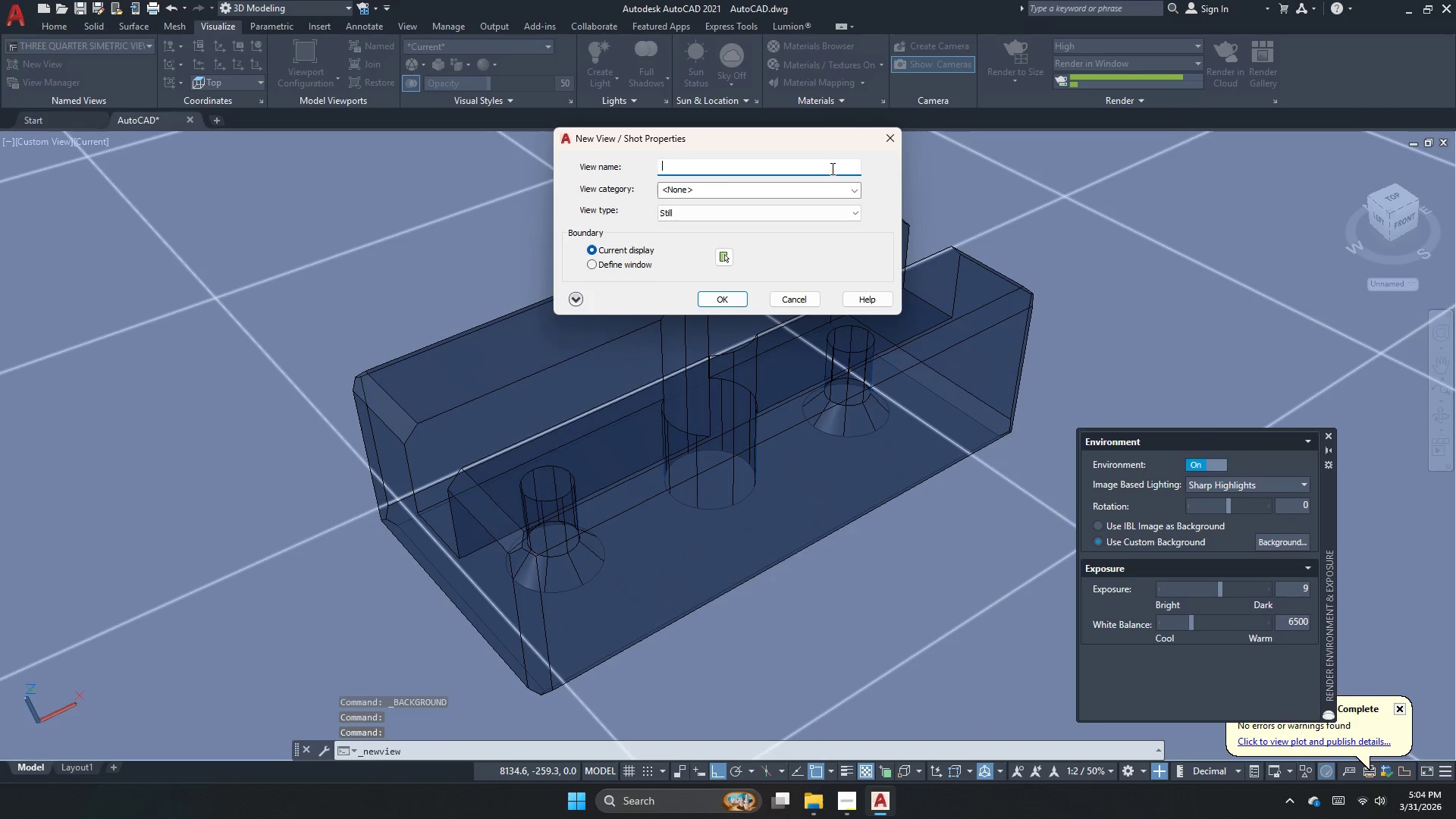 
type(three aua)
key(Backspace)
key(Backspace)
key(Backspace)
type(quarter isometric)
 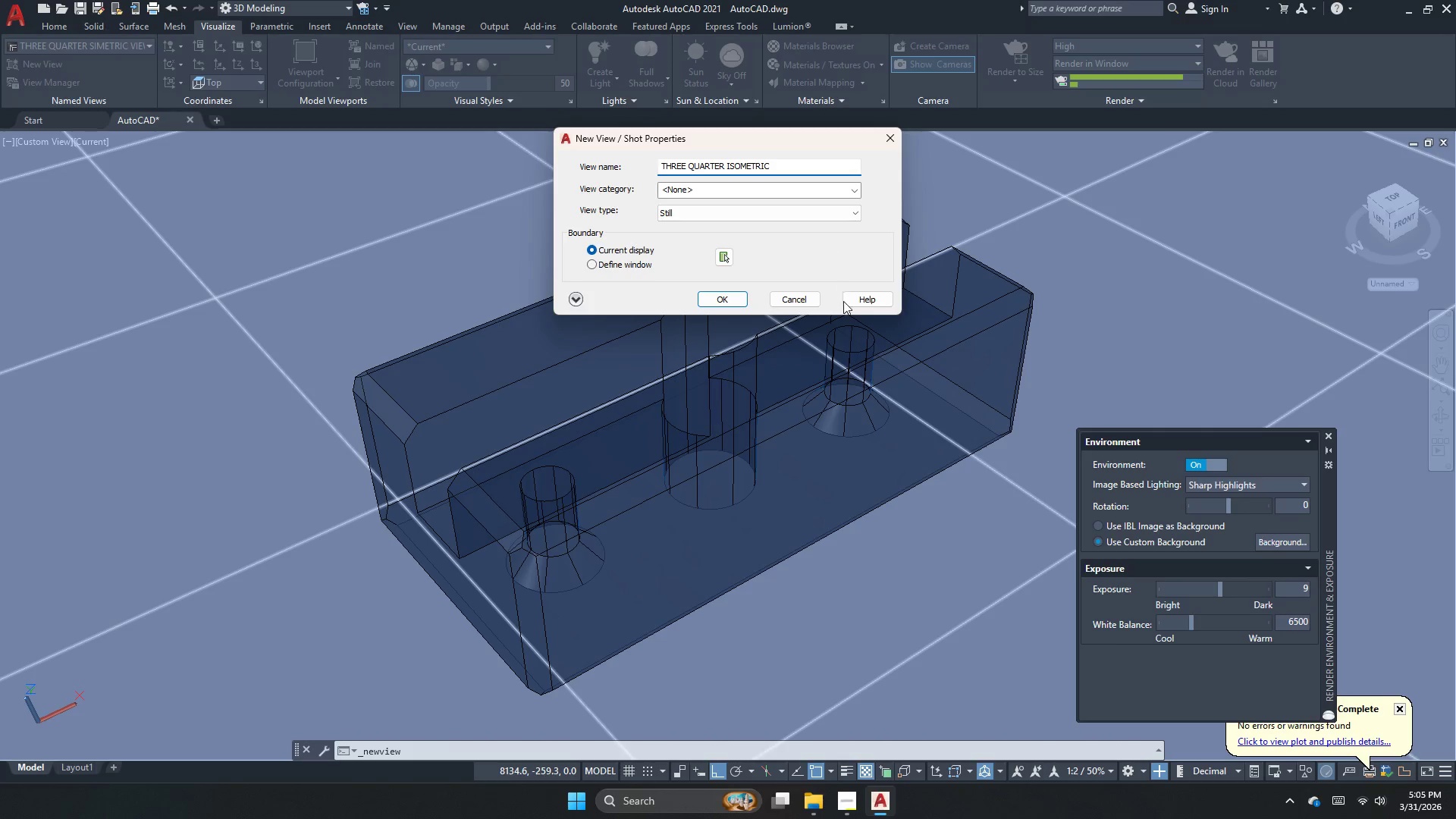 
left_click([692, 297])
 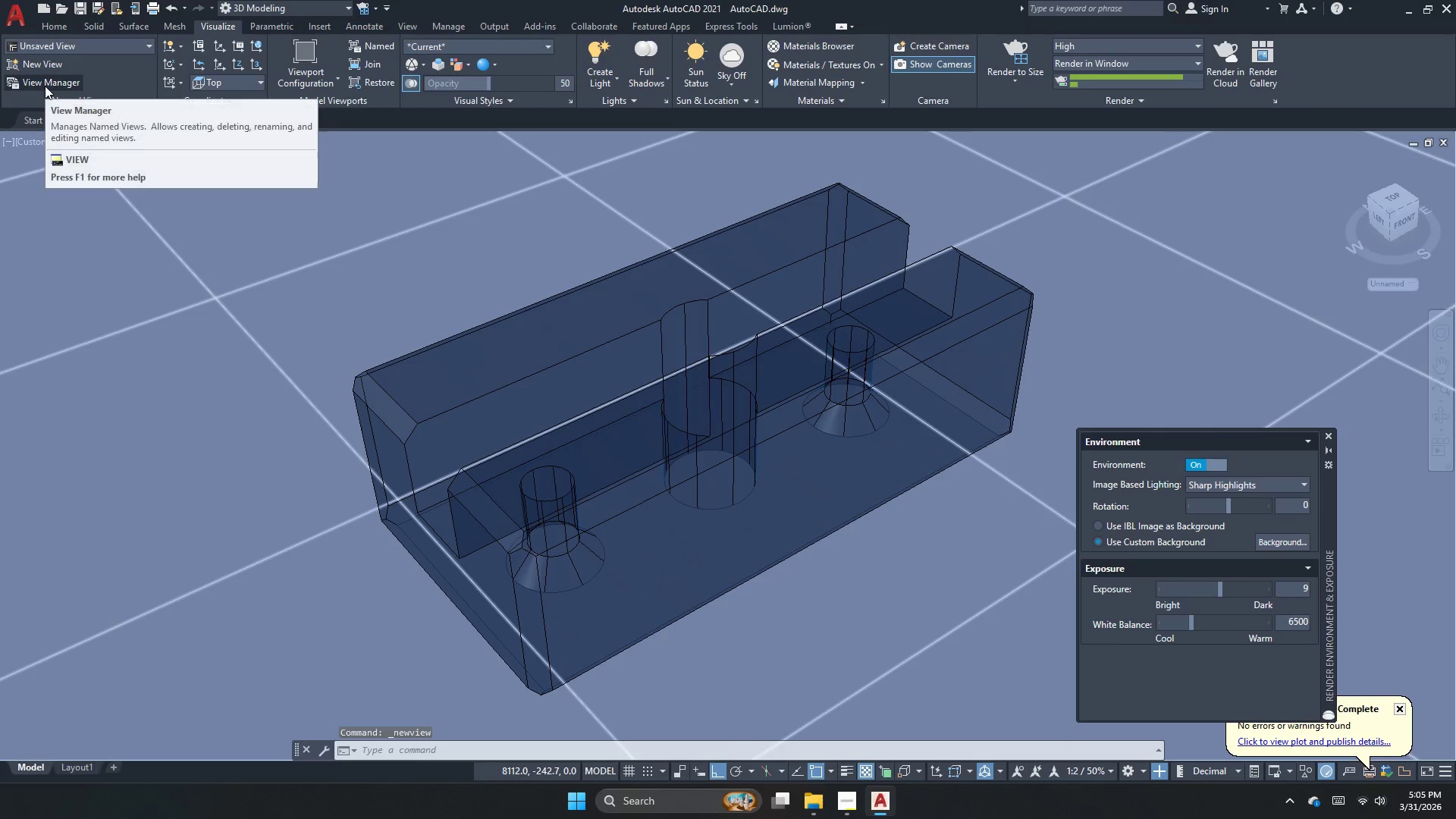 
left_click([45, 86])
 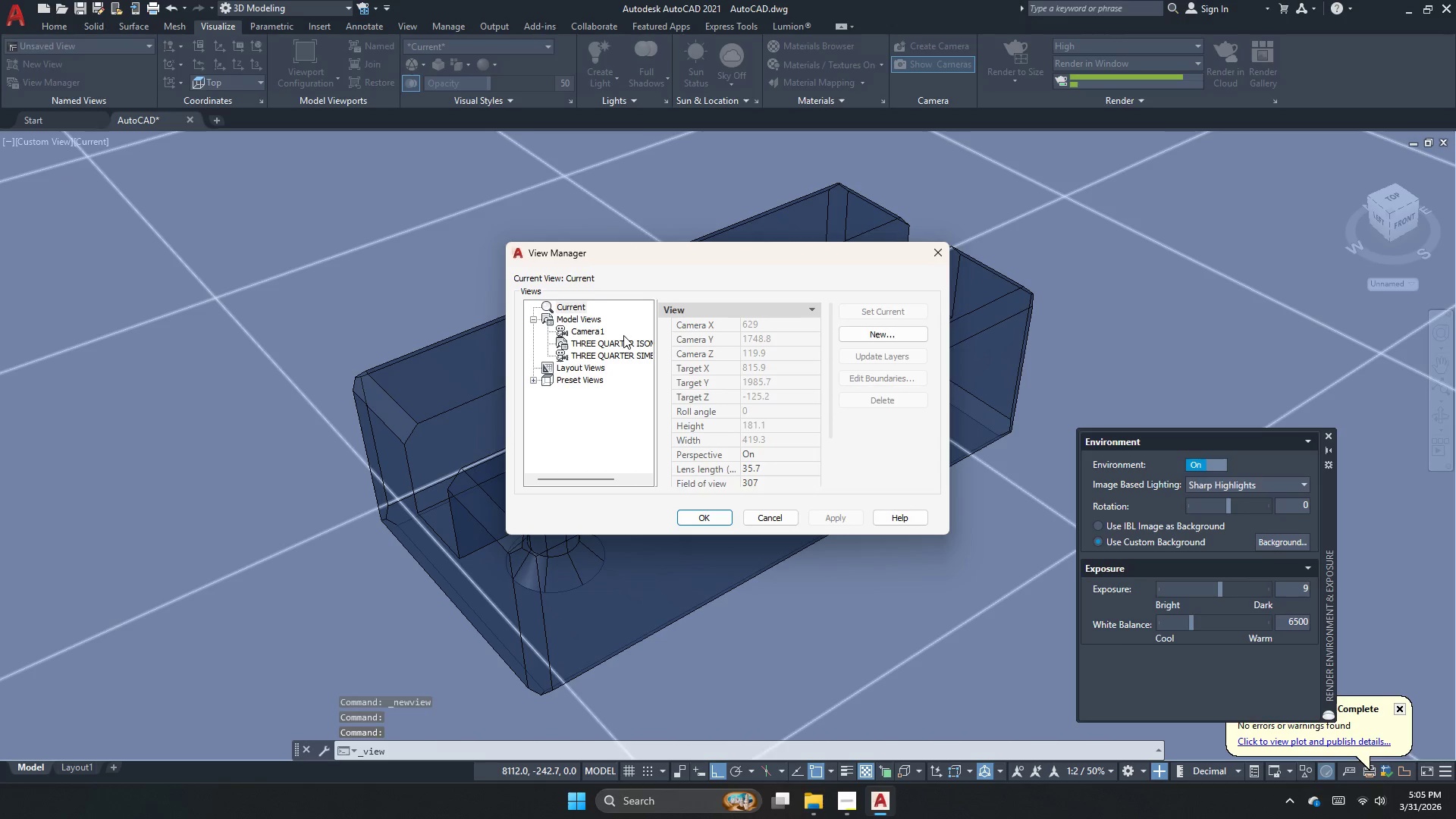 
left_click([620, 346])
 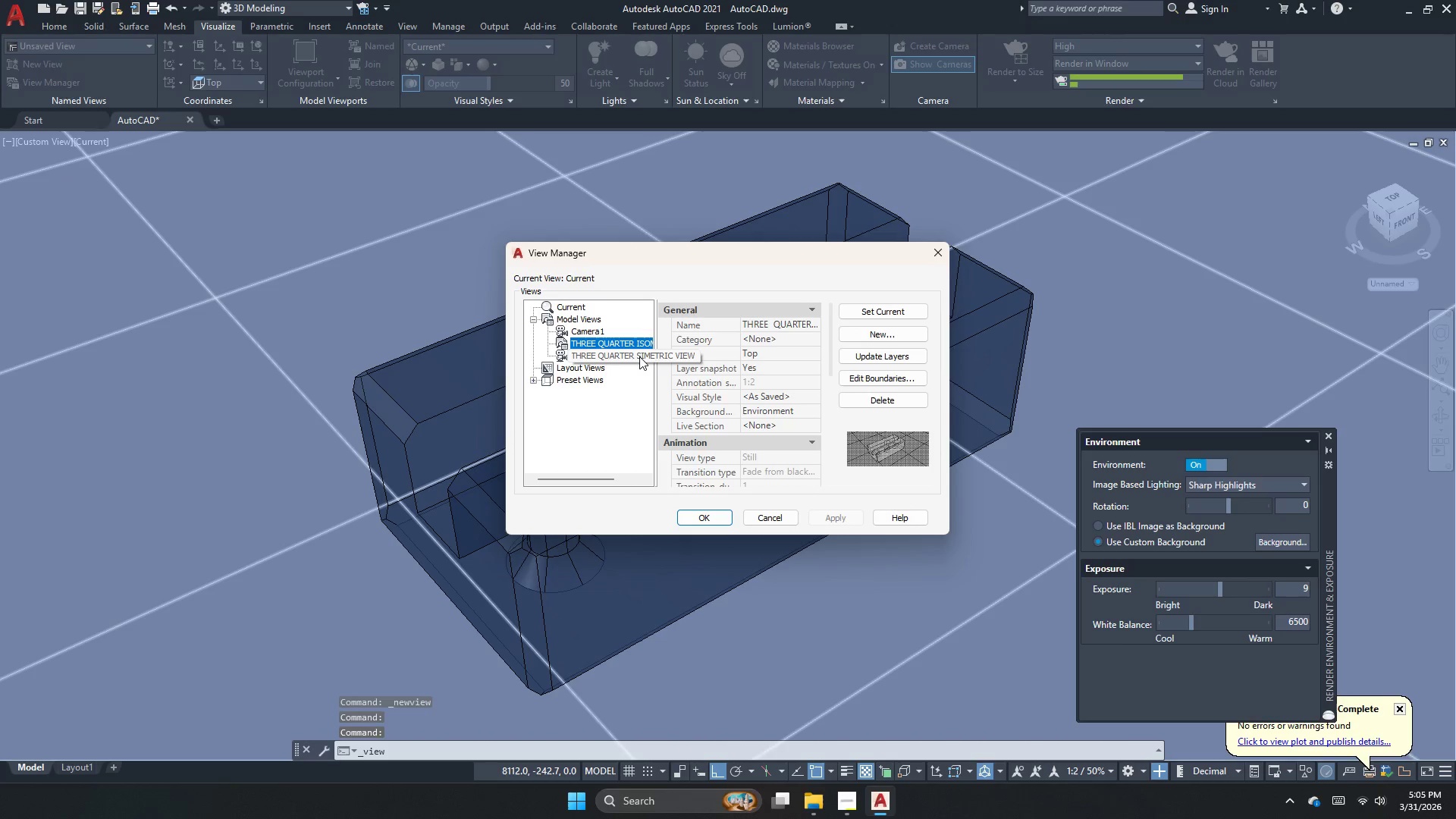 
left_click([640, 356])
 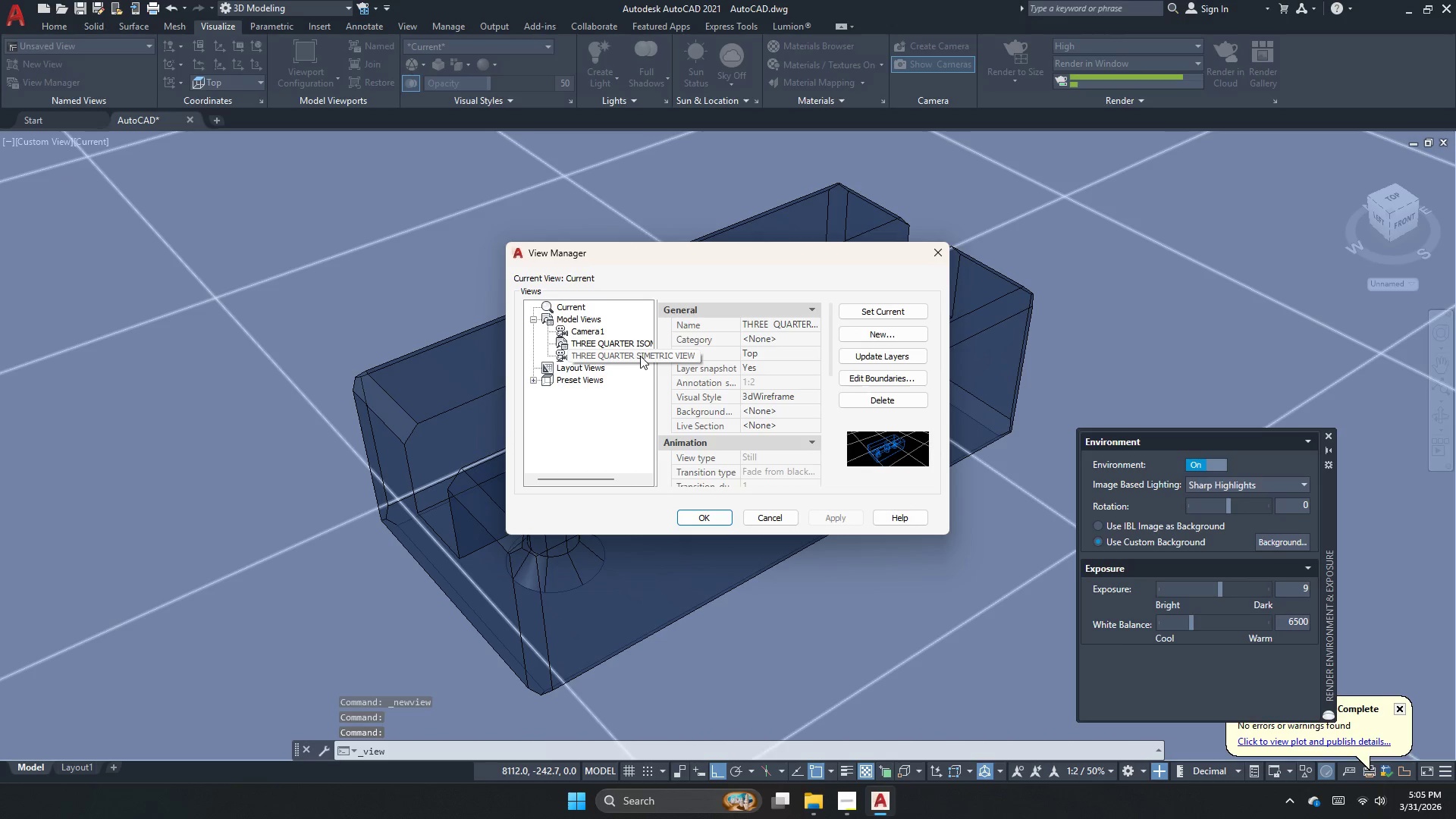 
right_click([640, 356])
 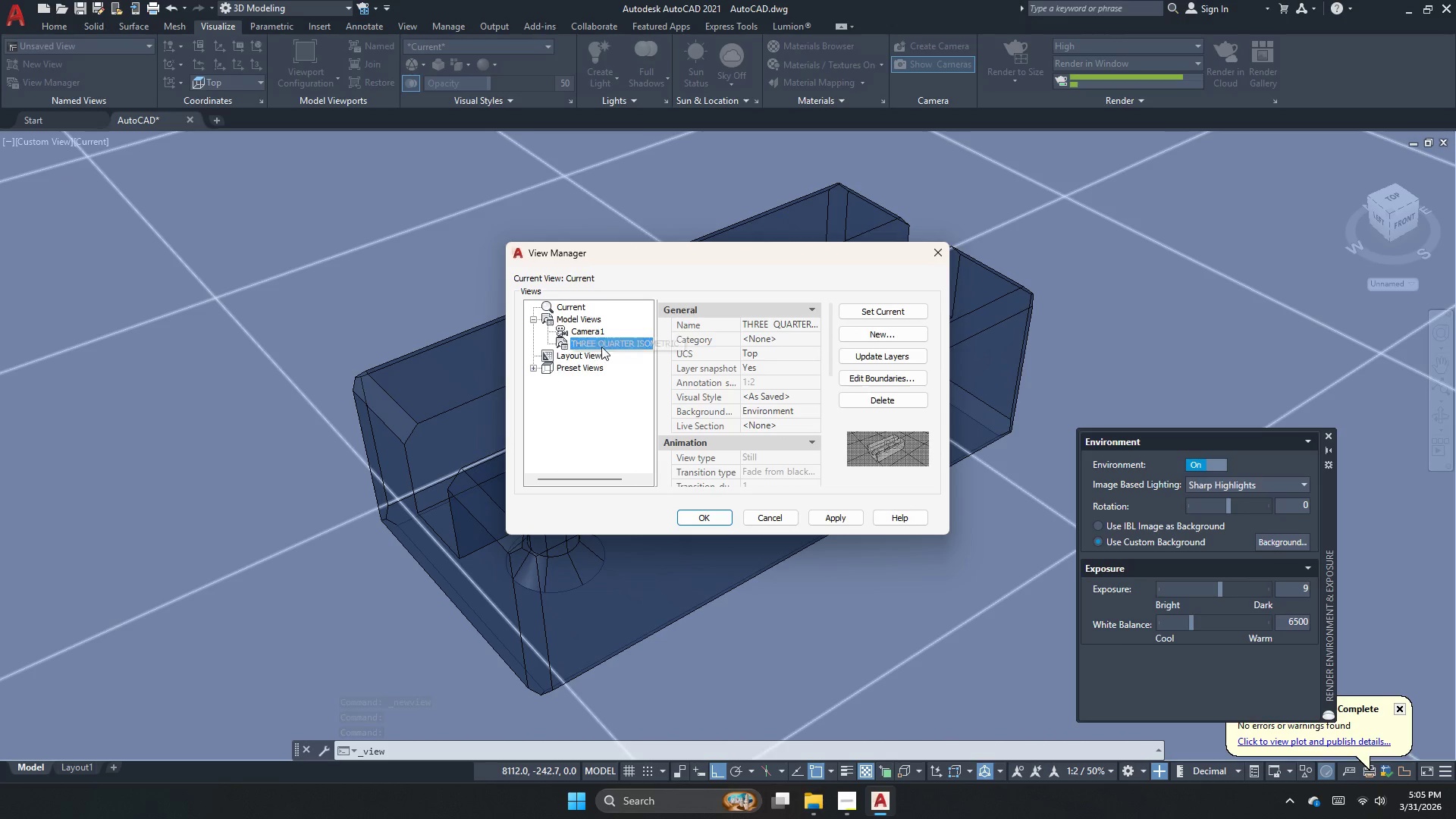 
left_click([694, 512])
 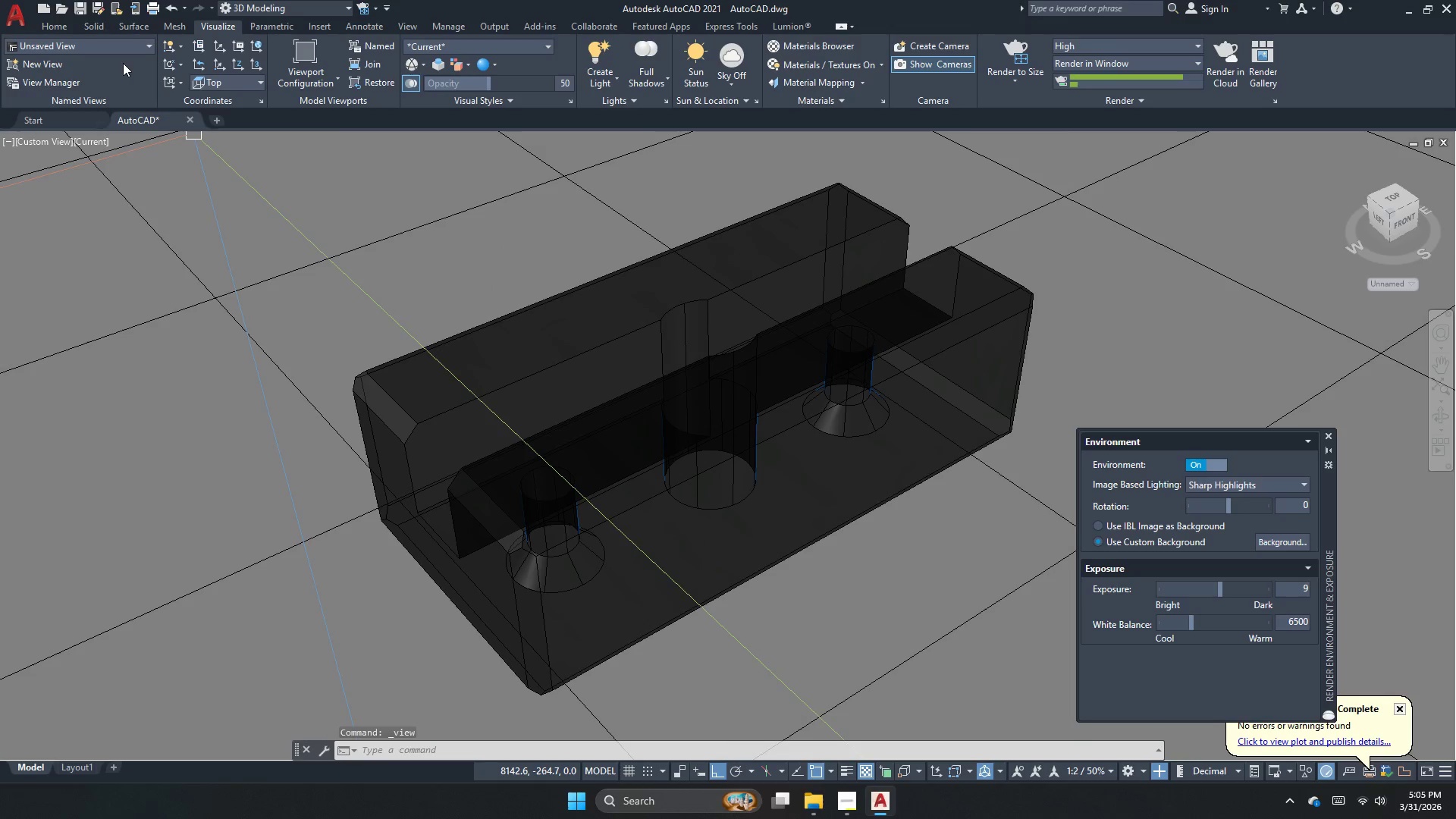 
left_click([125, 49])
 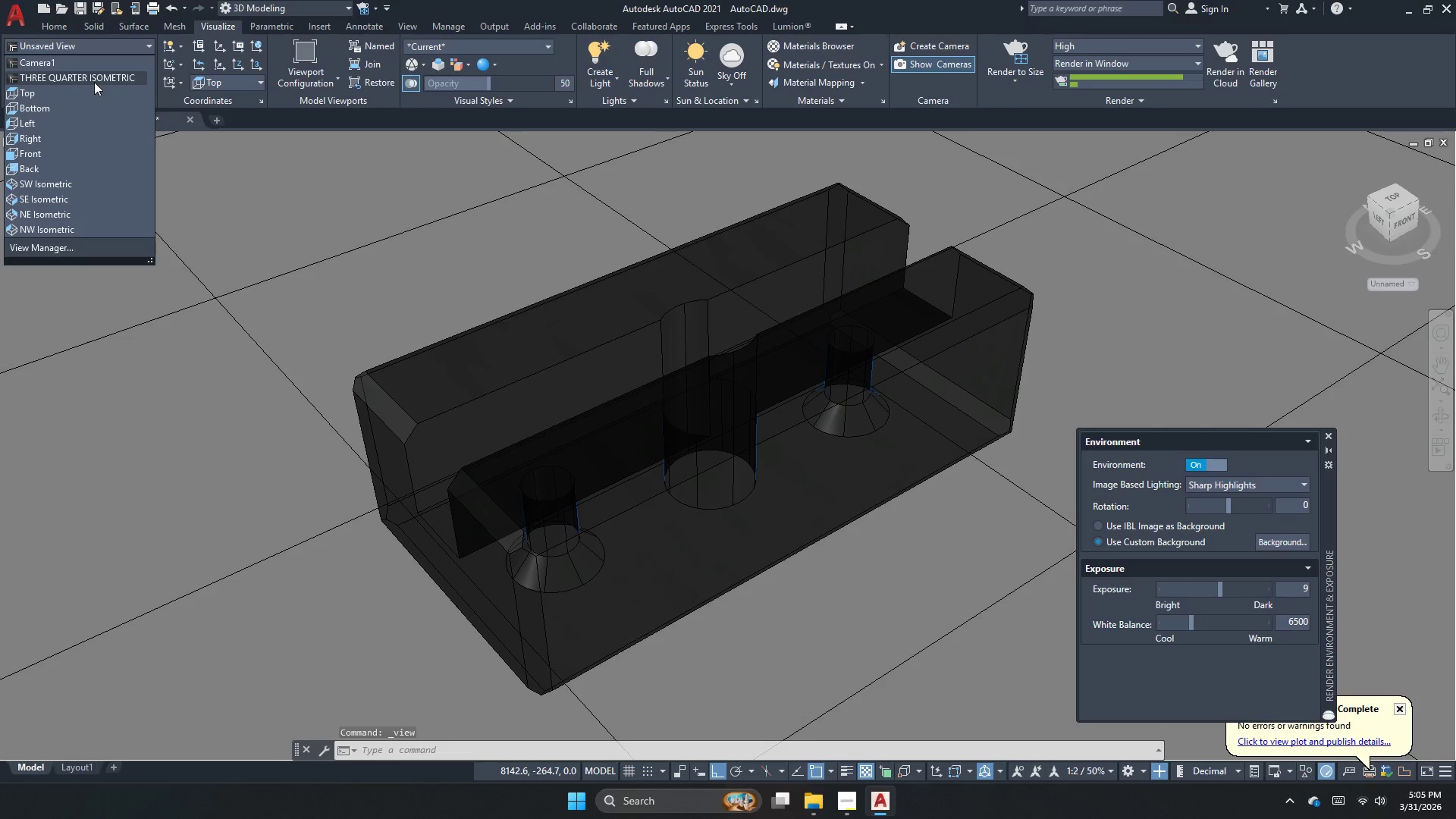 
left_click([96, 77])
 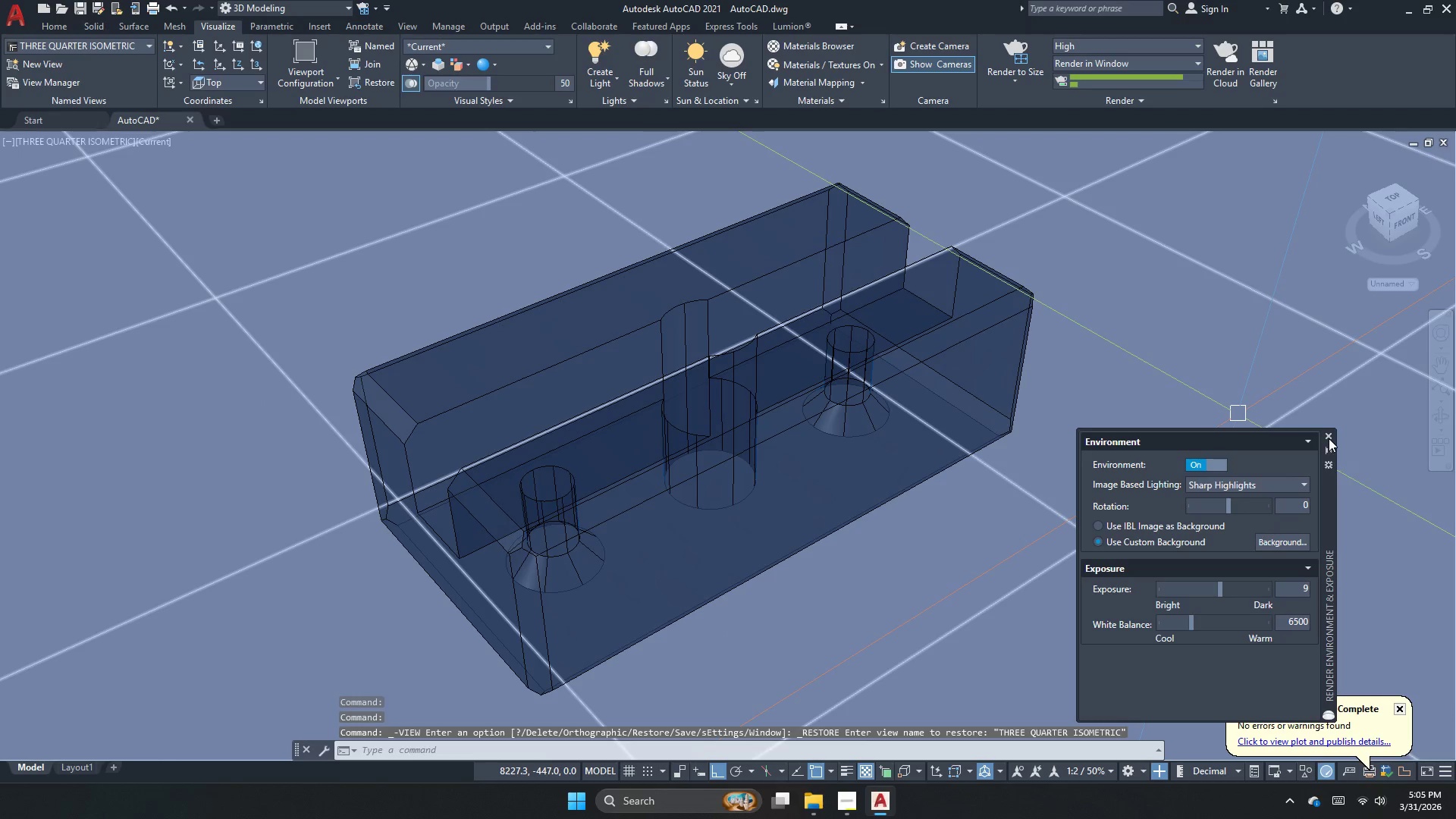 
left_click([1329, 438])
 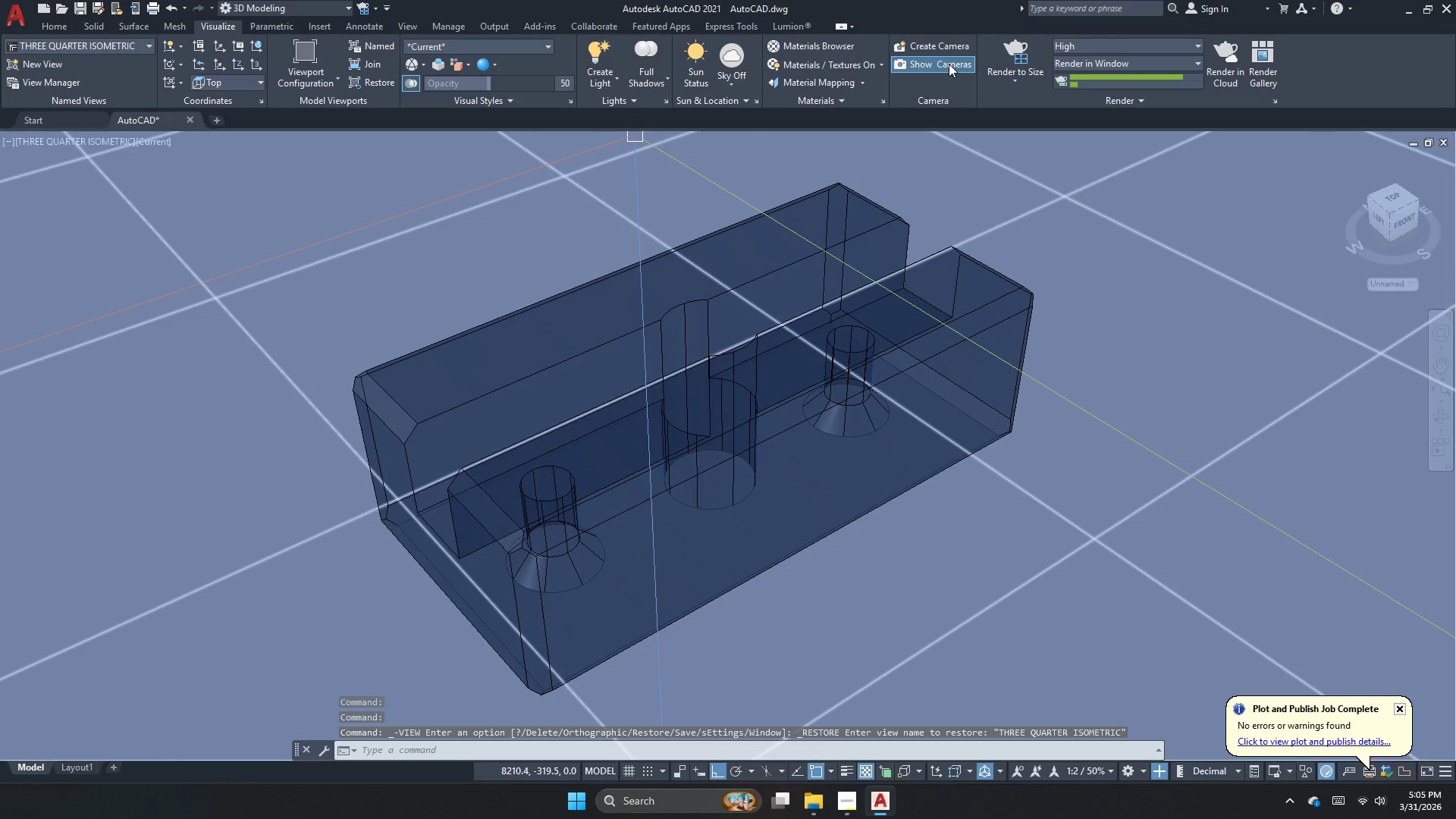 
left_click([1003, 53])
 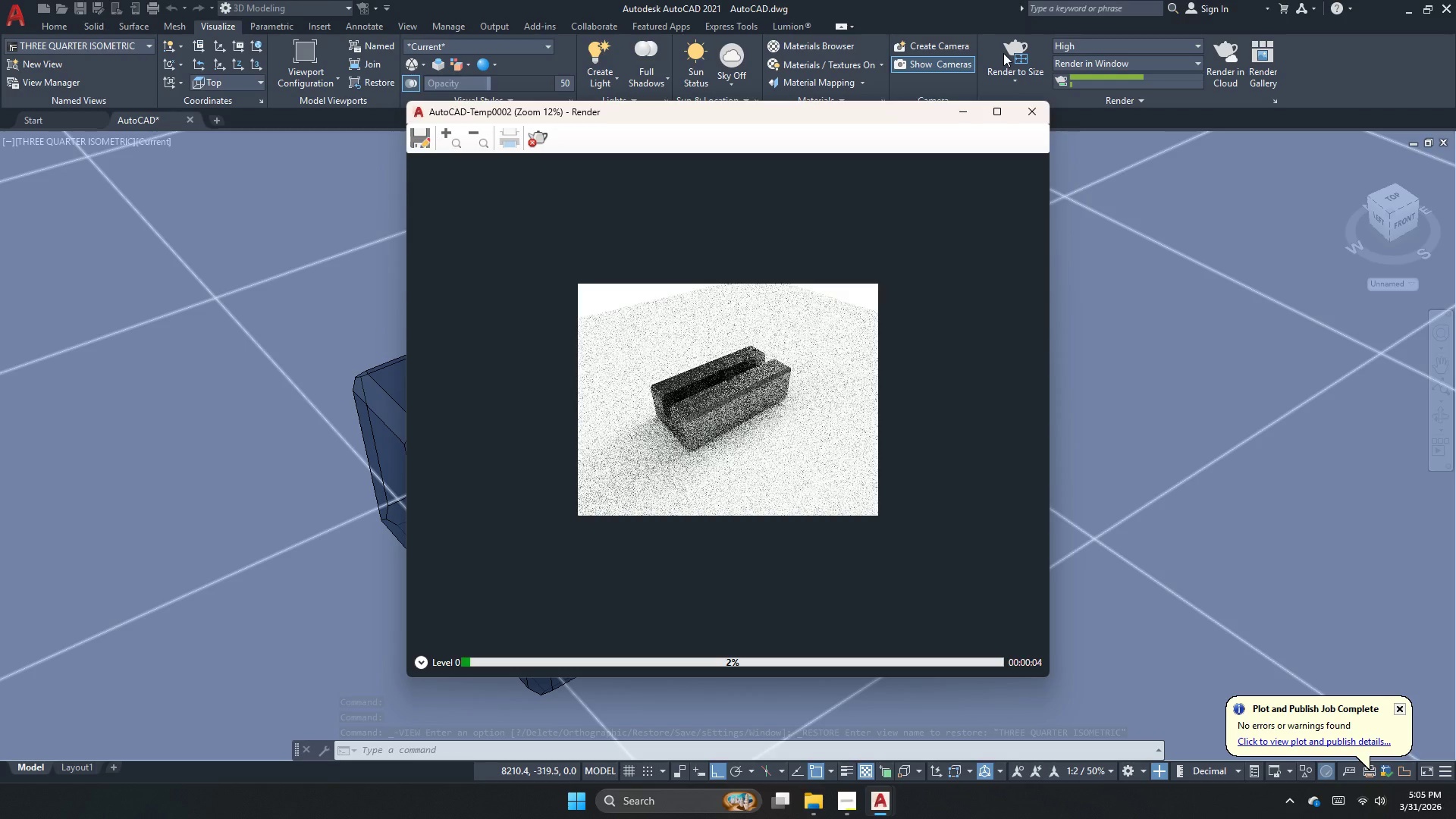 
wait(10.66)
 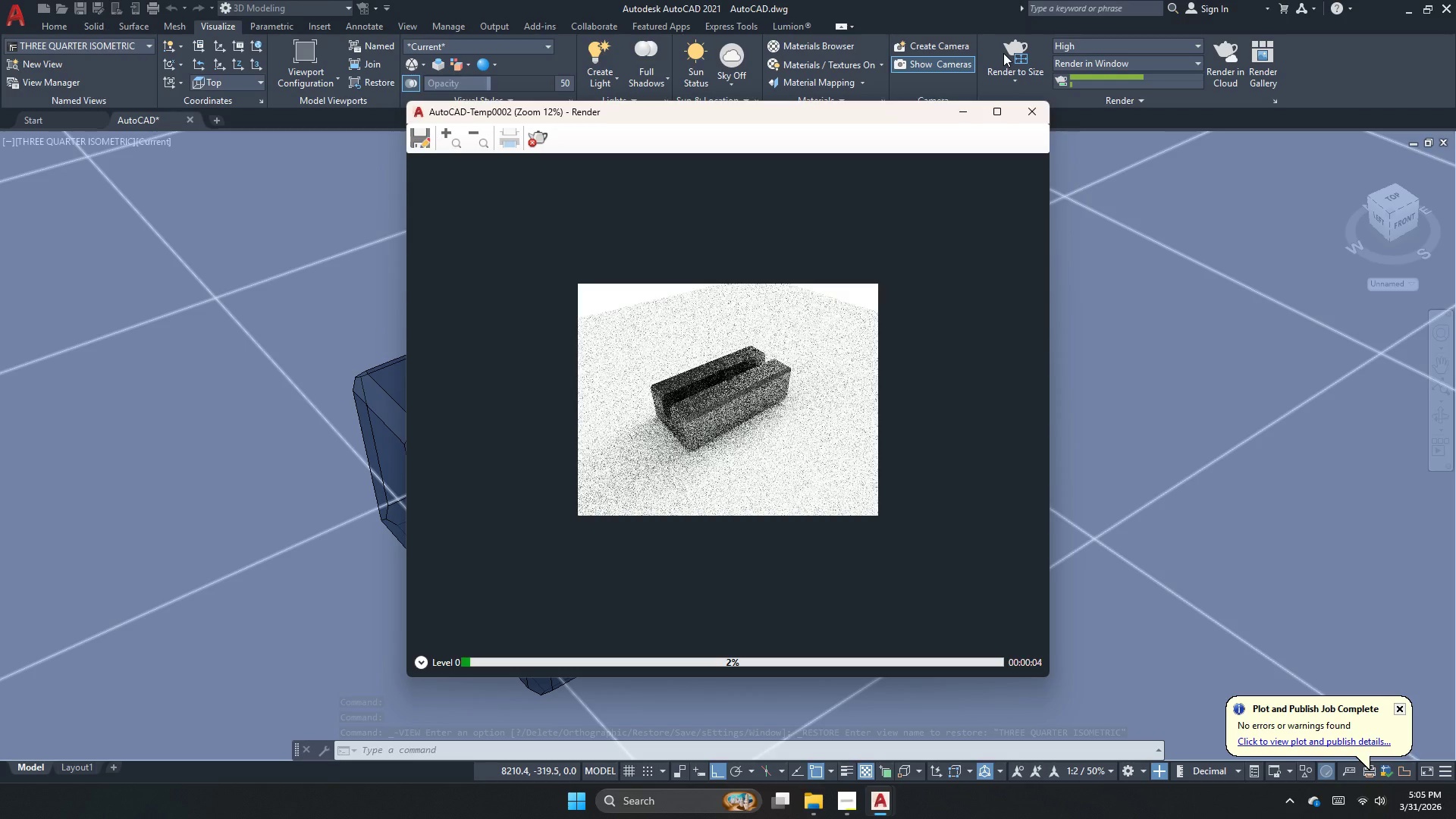 
scroll: coordinate [799, 501], scroll_direction: up, amount: 3.0
 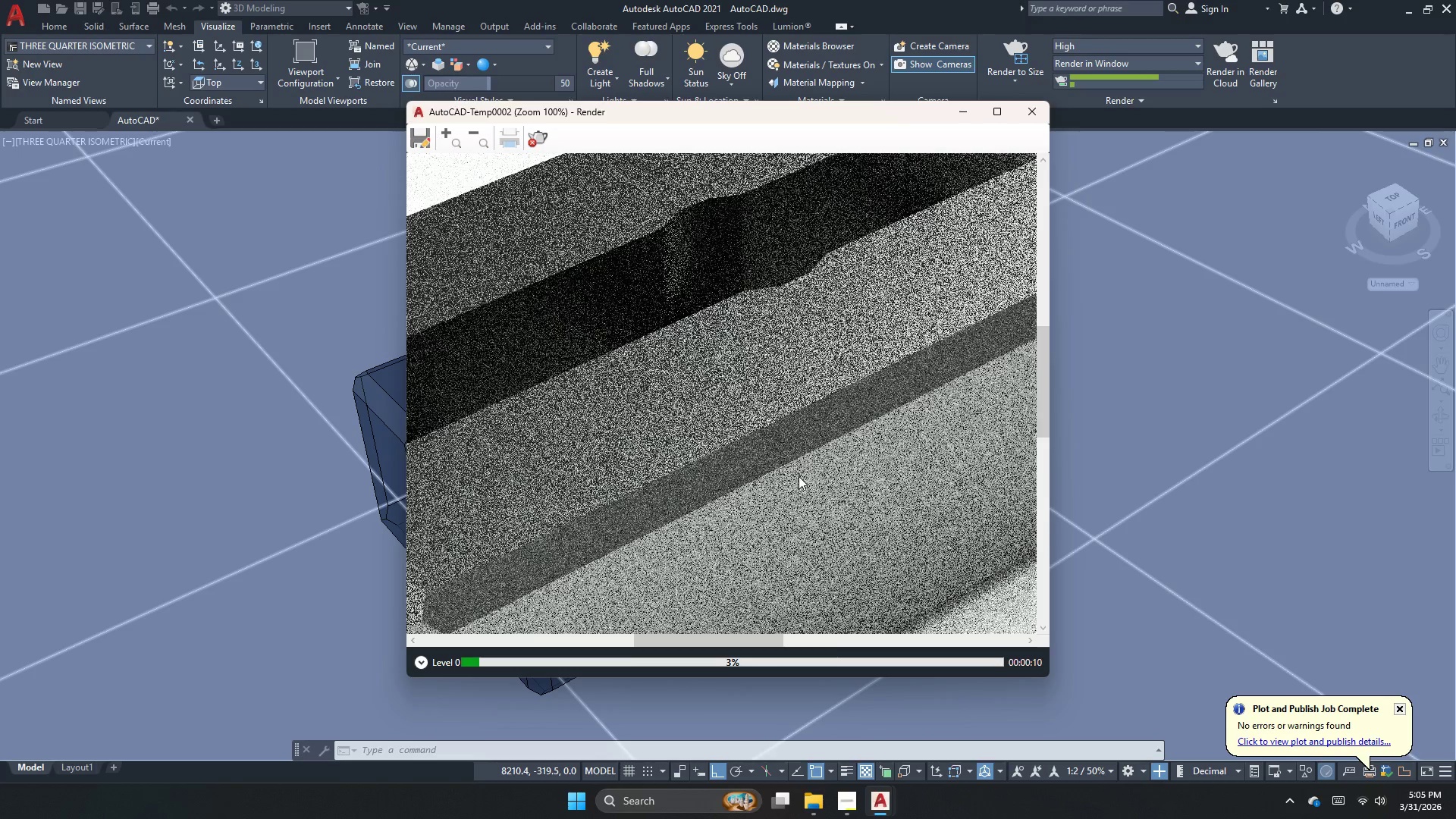 
scroll: coordinate [799, 476], scroll_direction: down, amount: 2.0
 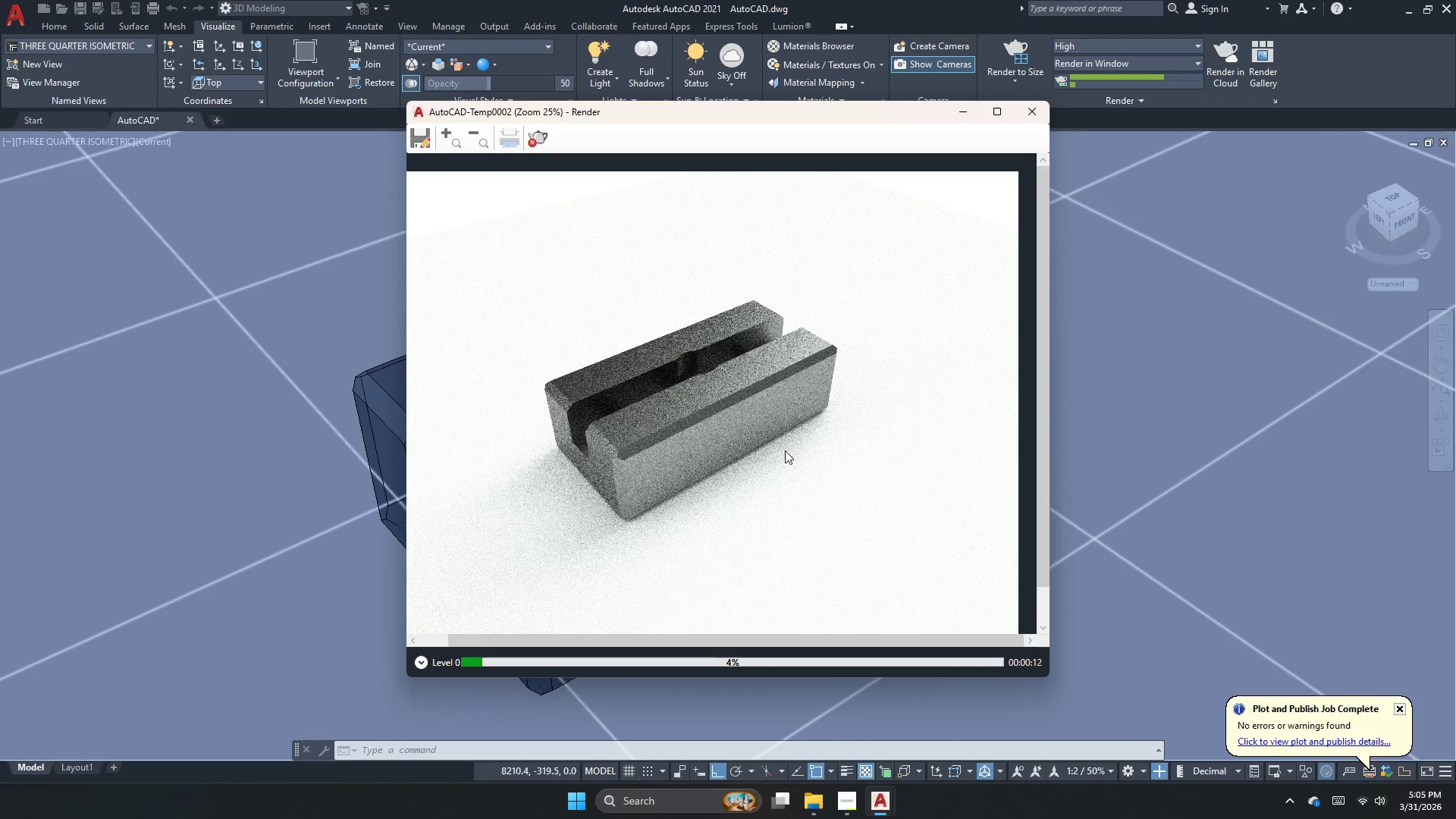 
scroll: coordinate [730, 463], scroll_direction: up, amount: 1.0
 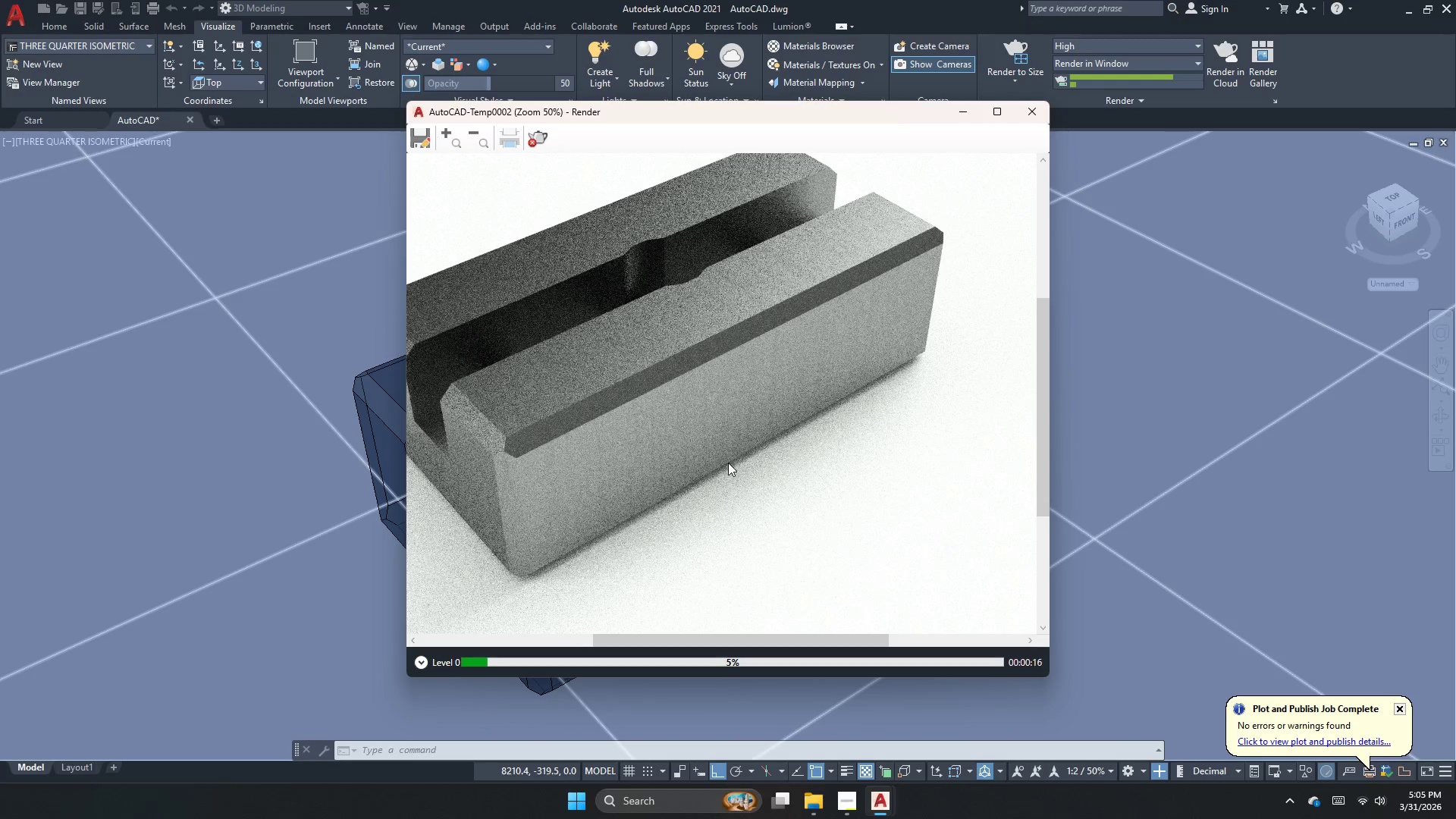 
scroll: coordinate [728, 463], scroll_direction: down, amount: 1.0
 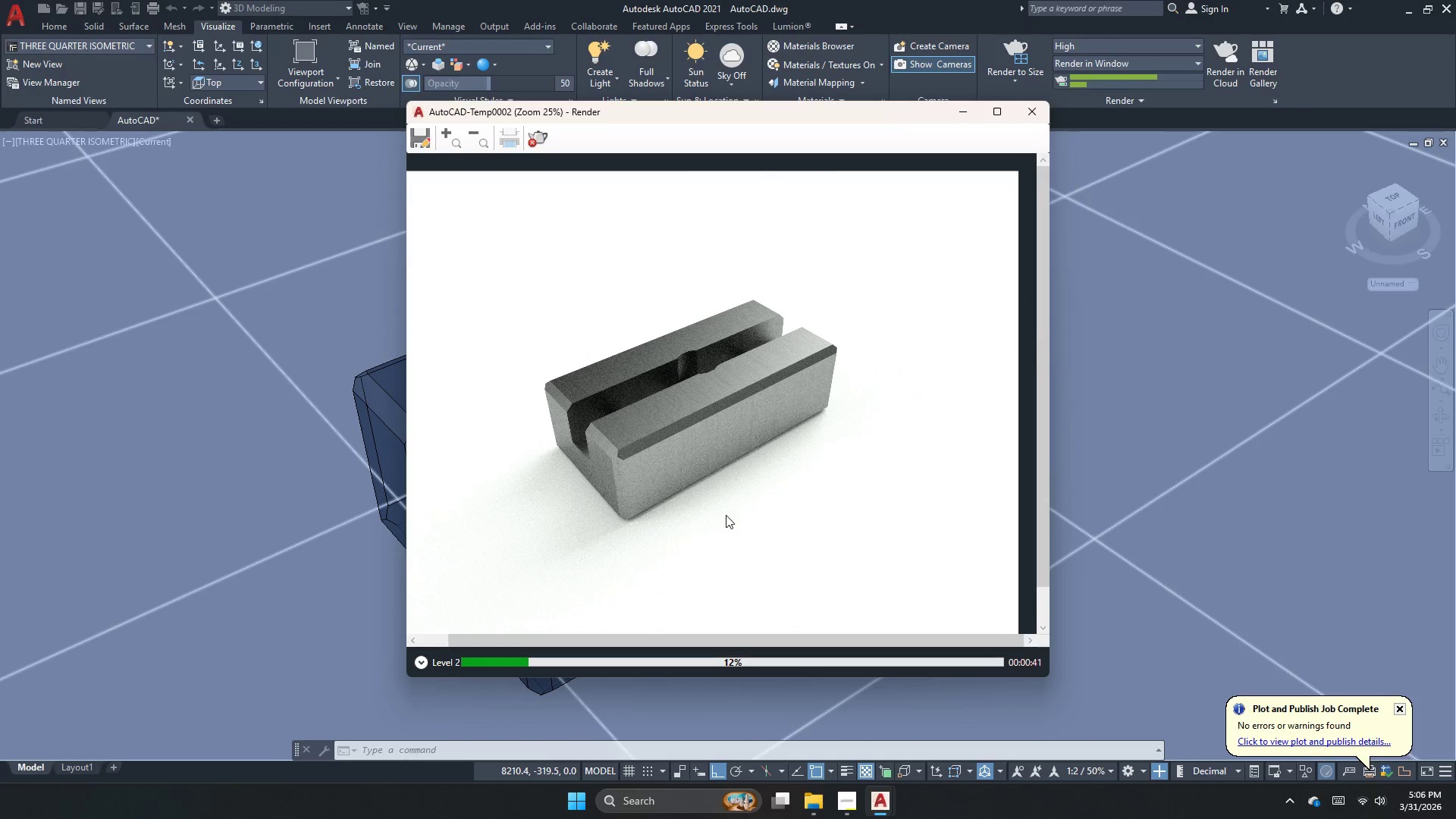 
wait(28.91)
 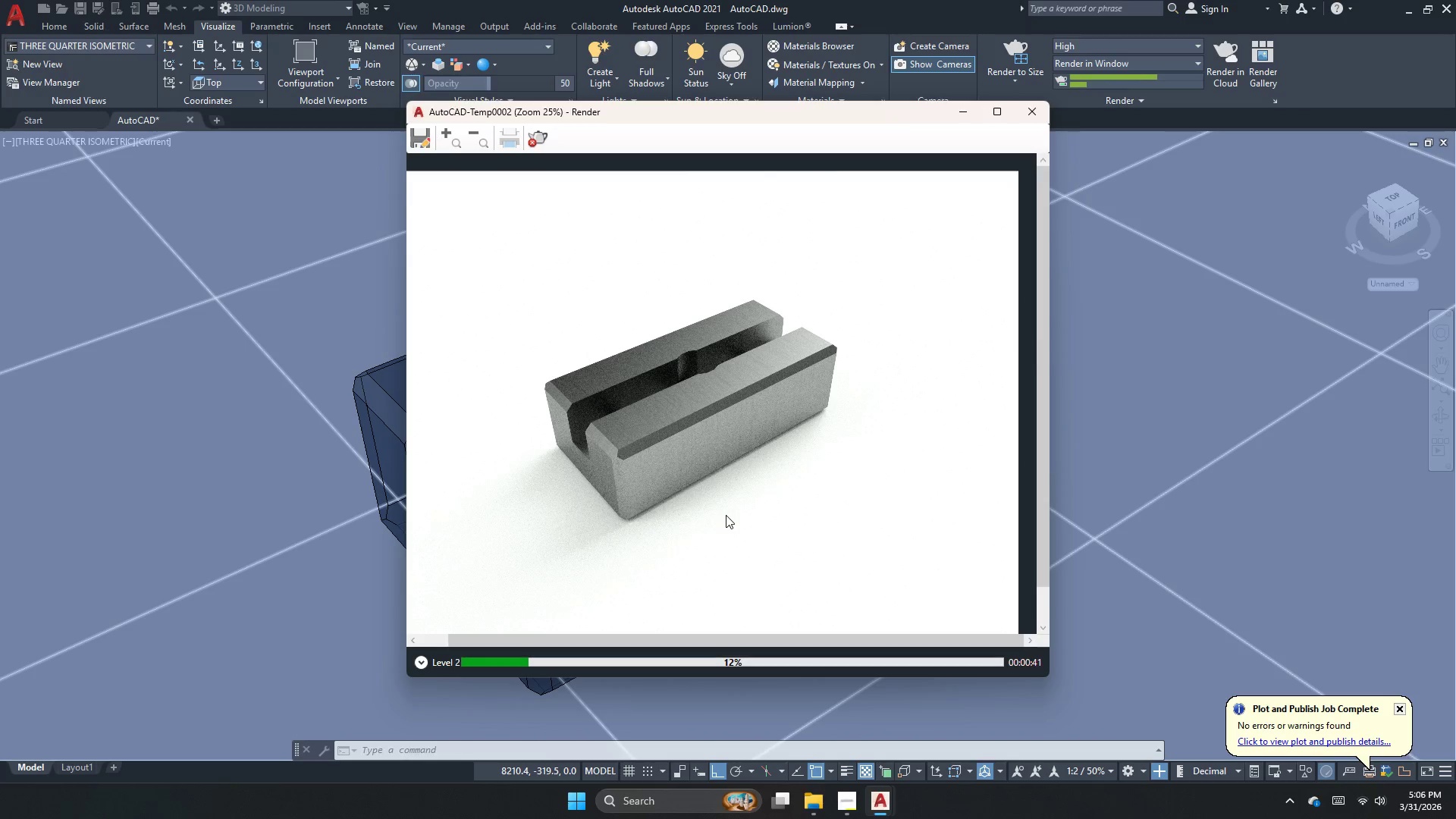 
scroll: coordinate [657, 436], scroll_direction: down, amount: 1.0
 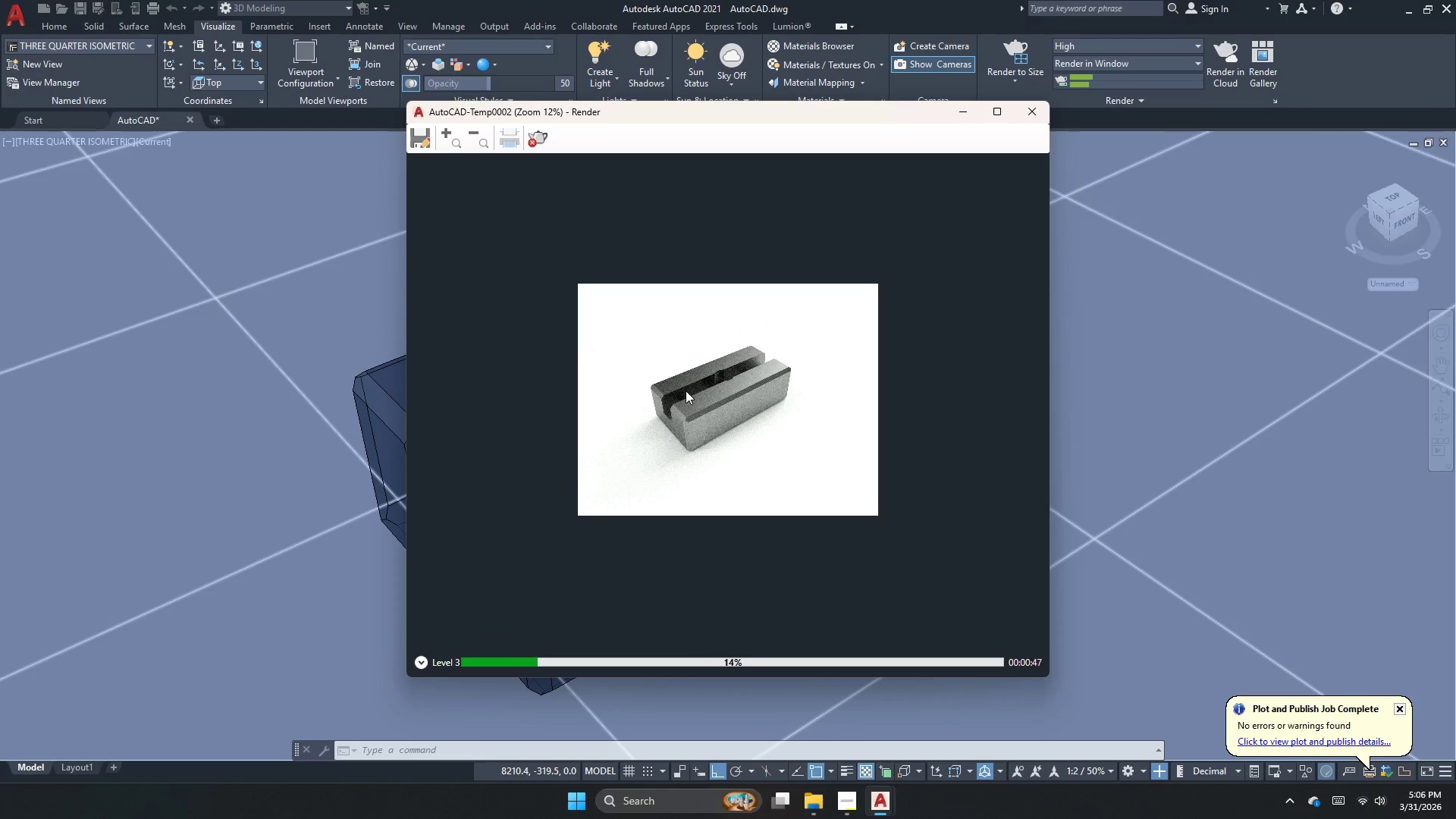 
scroll: coordinate [686, 391], scroll_direction: up, amount: 1.0